 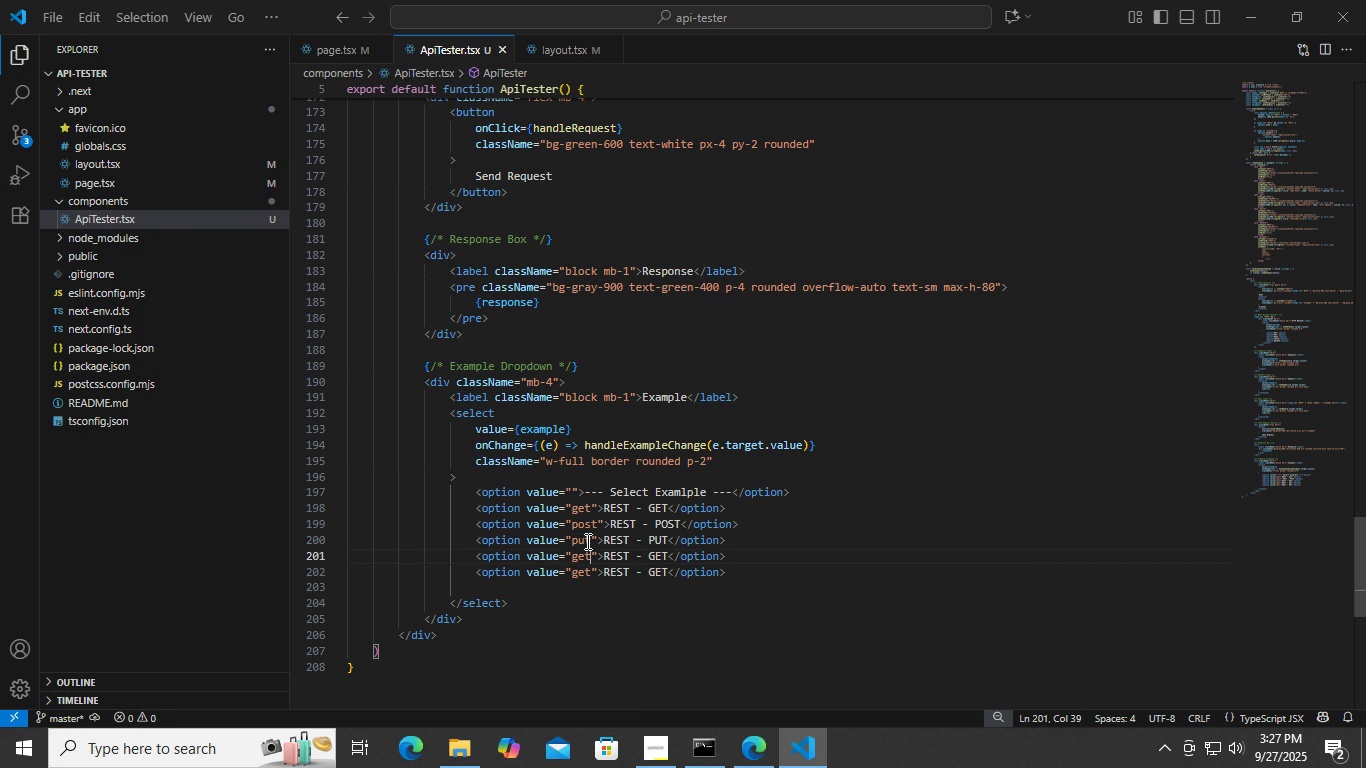 
key(ArrowLeft)
 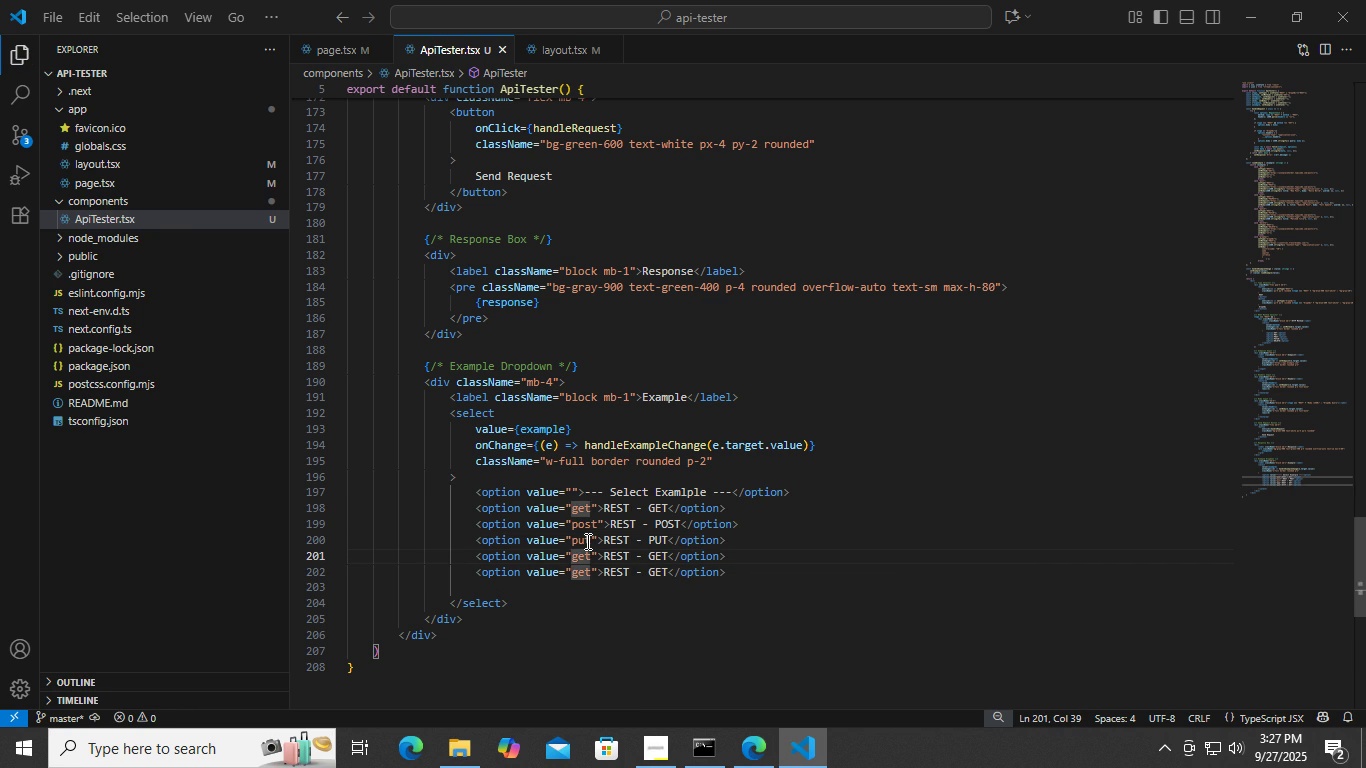 
key(Backspace)
key(Backspace)
key(Backspace)
type(patxch)
key(Backspace)
key(Backspace)
type(h)
 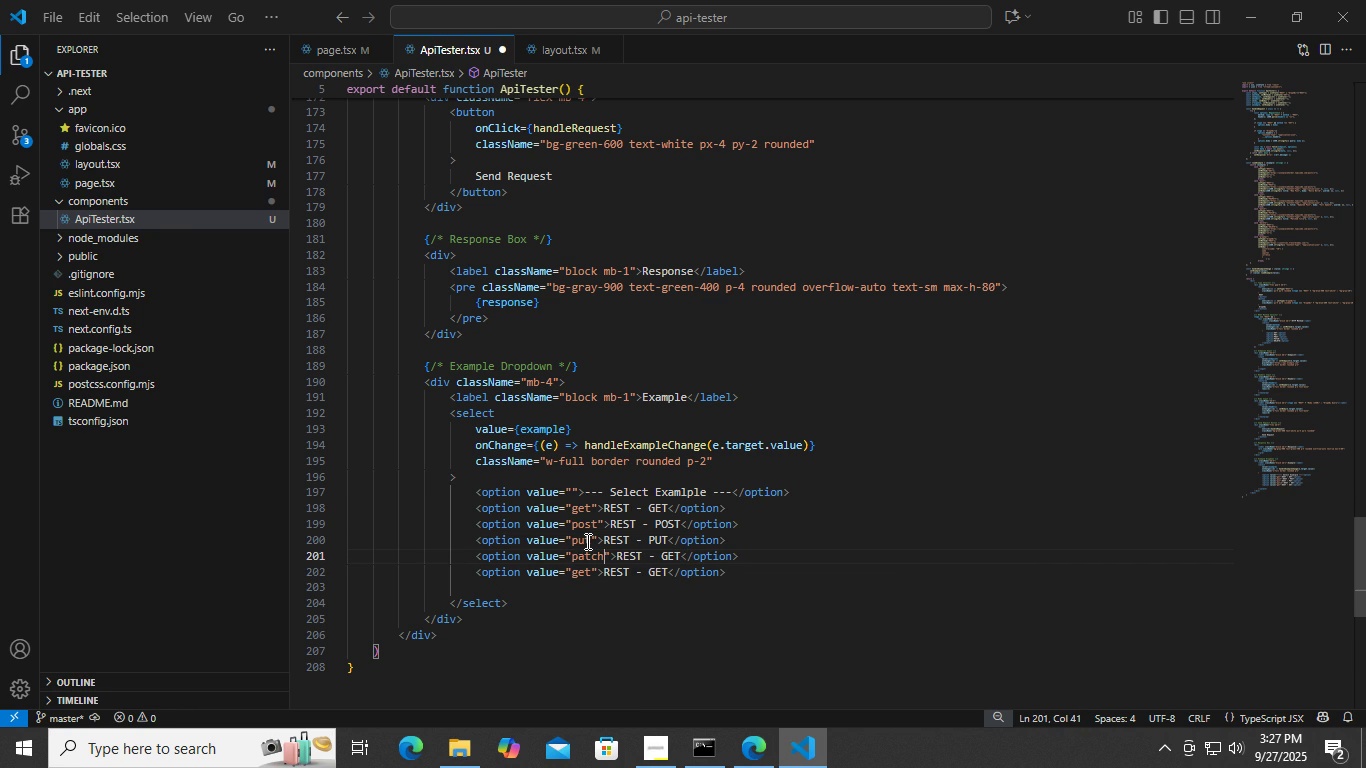 
key(Control+ControlLeft)
 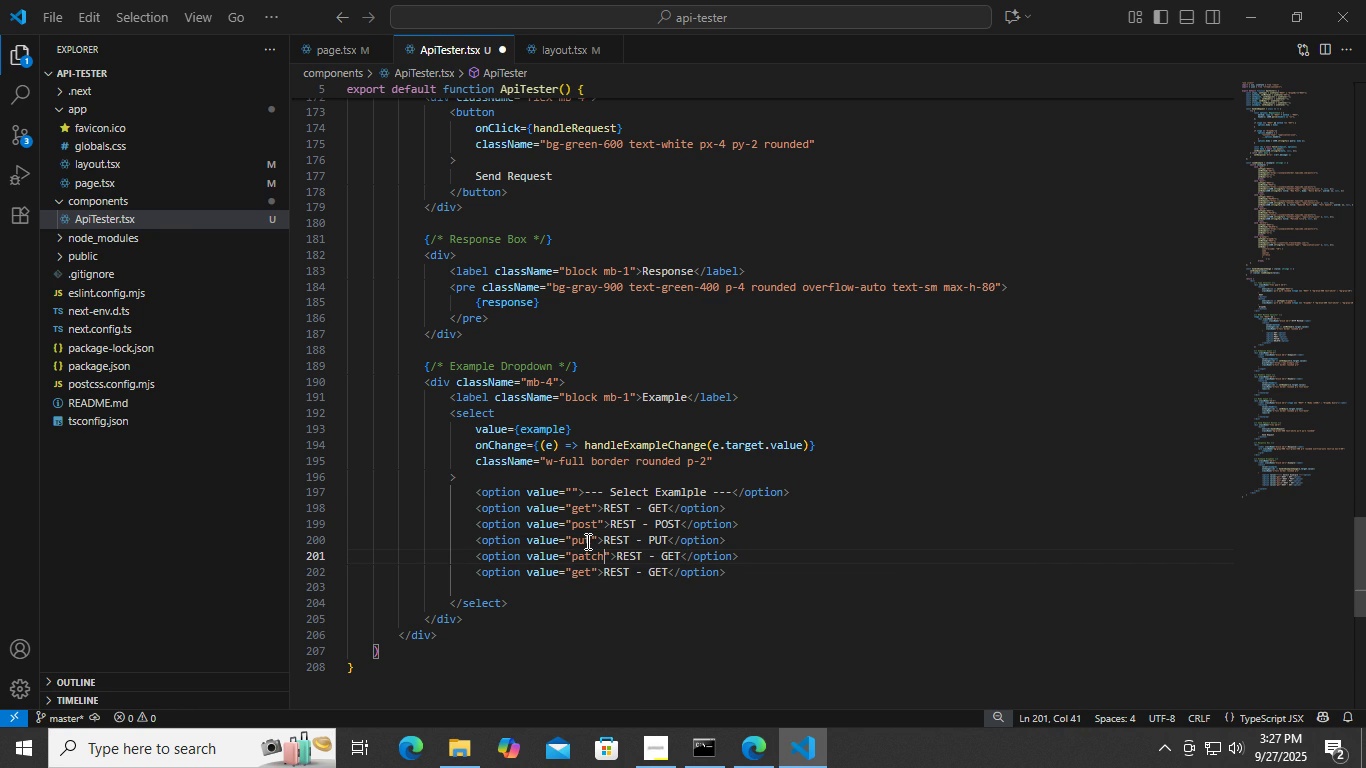 
key(Control+S)
 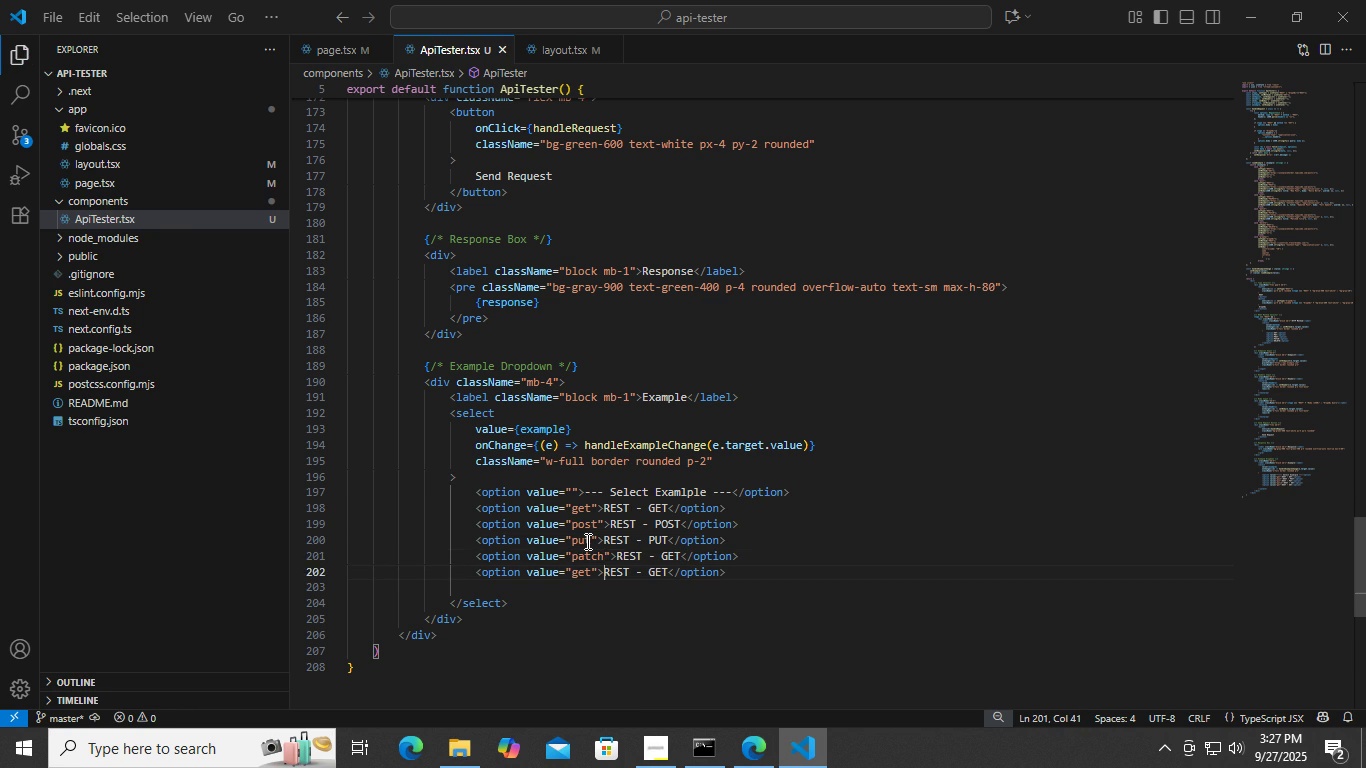 
key(ArrowDown)
 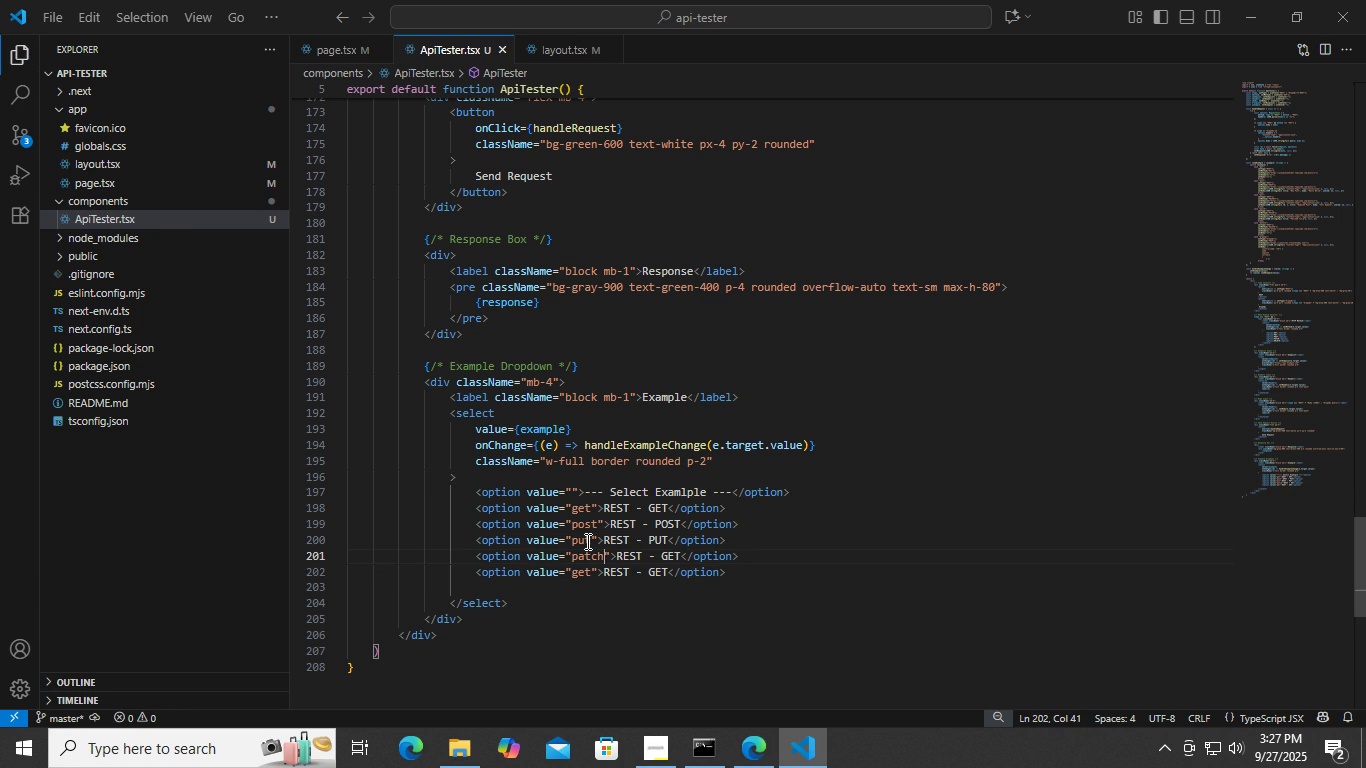 
key(ArrowUp)